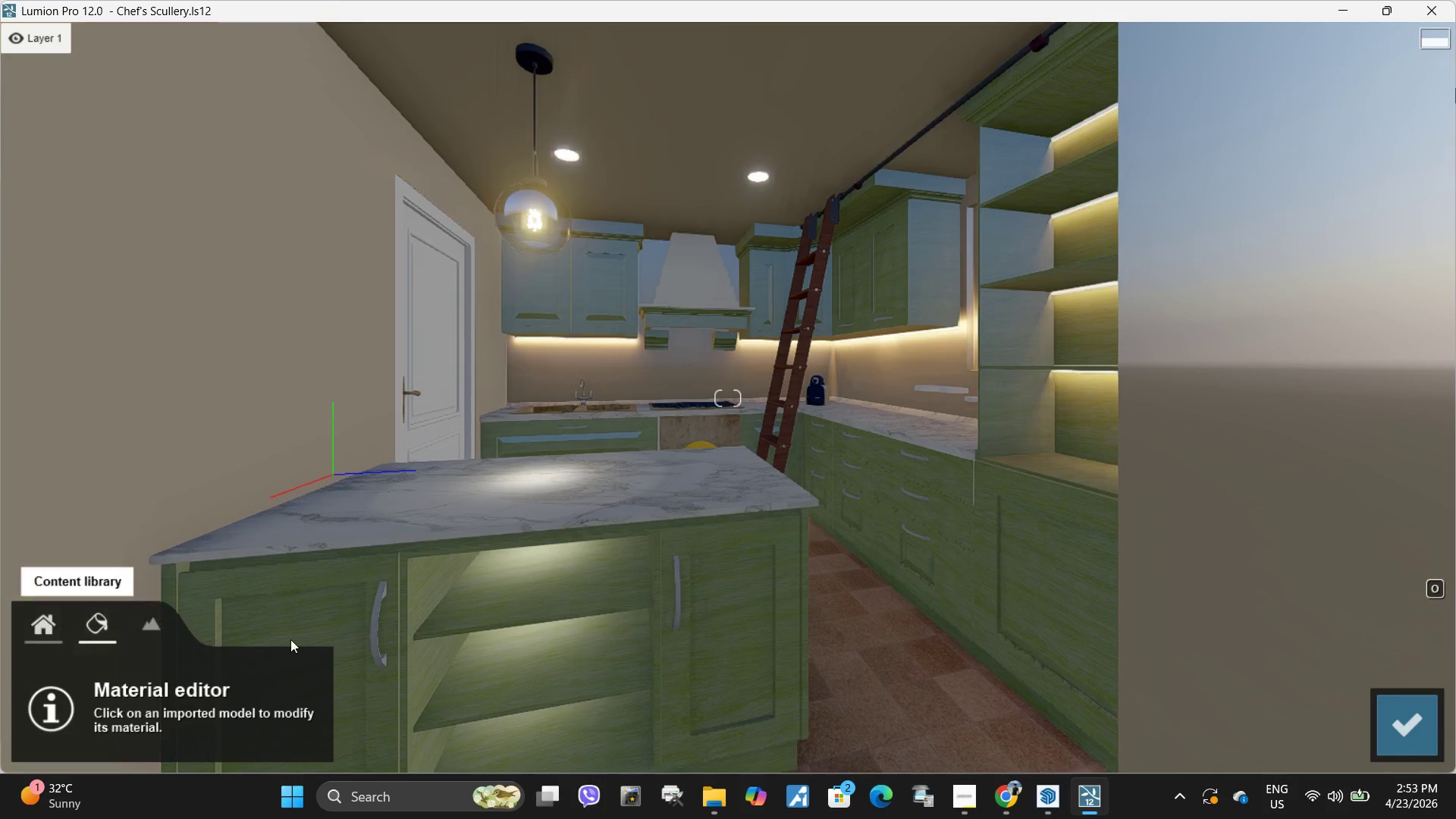 
left_click([1396, 747])
 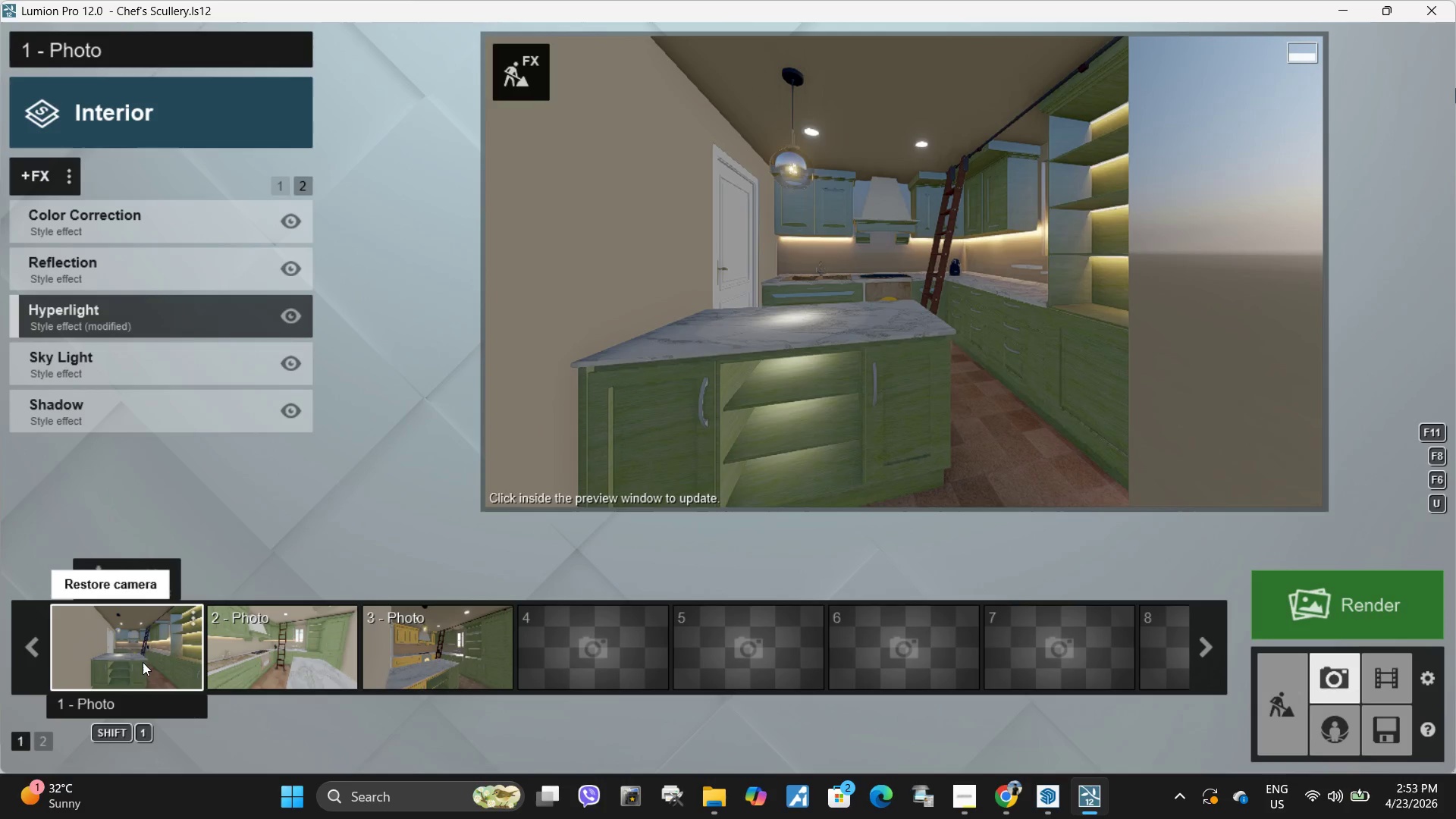 
double_click([748, 297])
 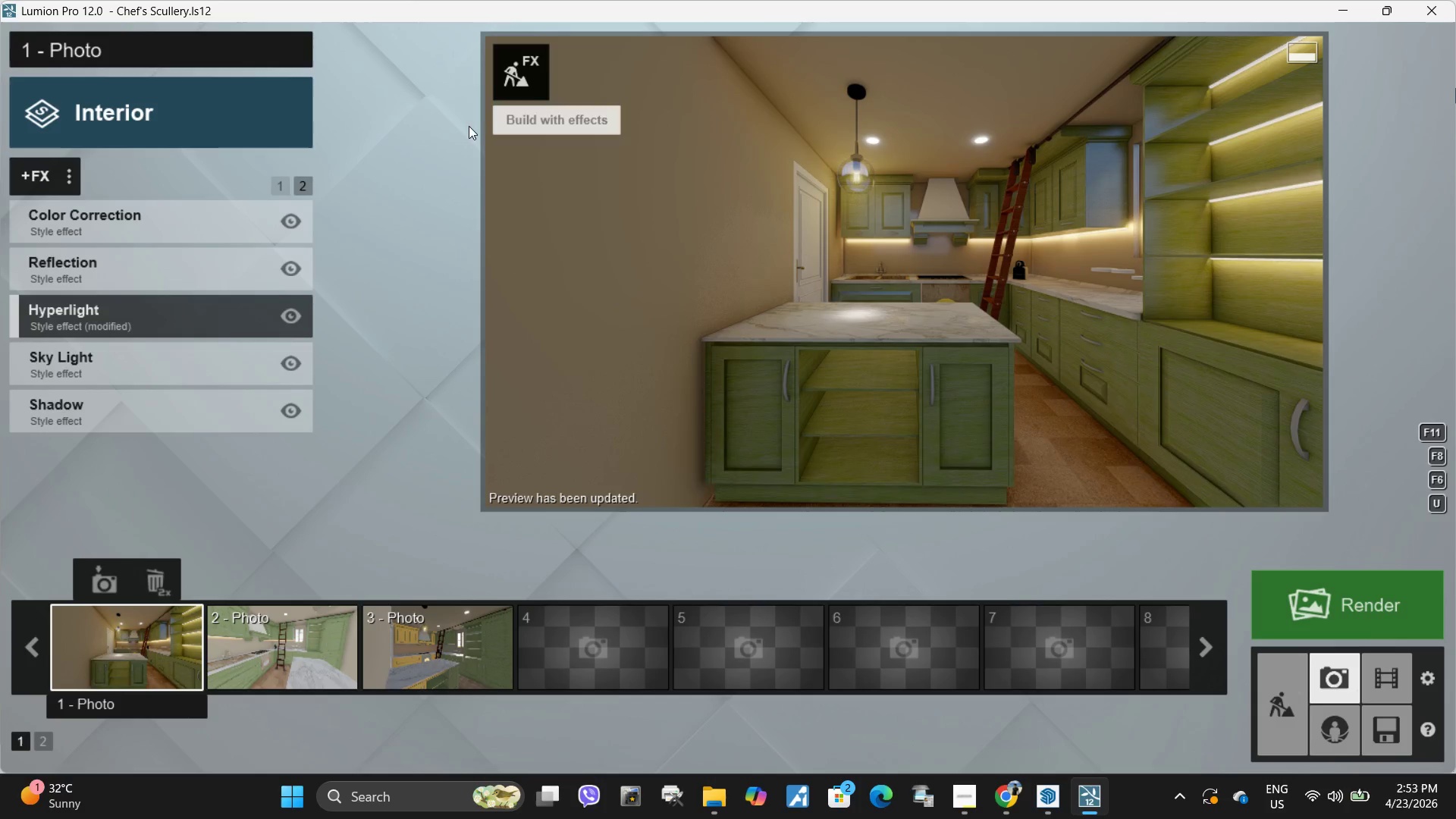 
left_click([522, 92])
 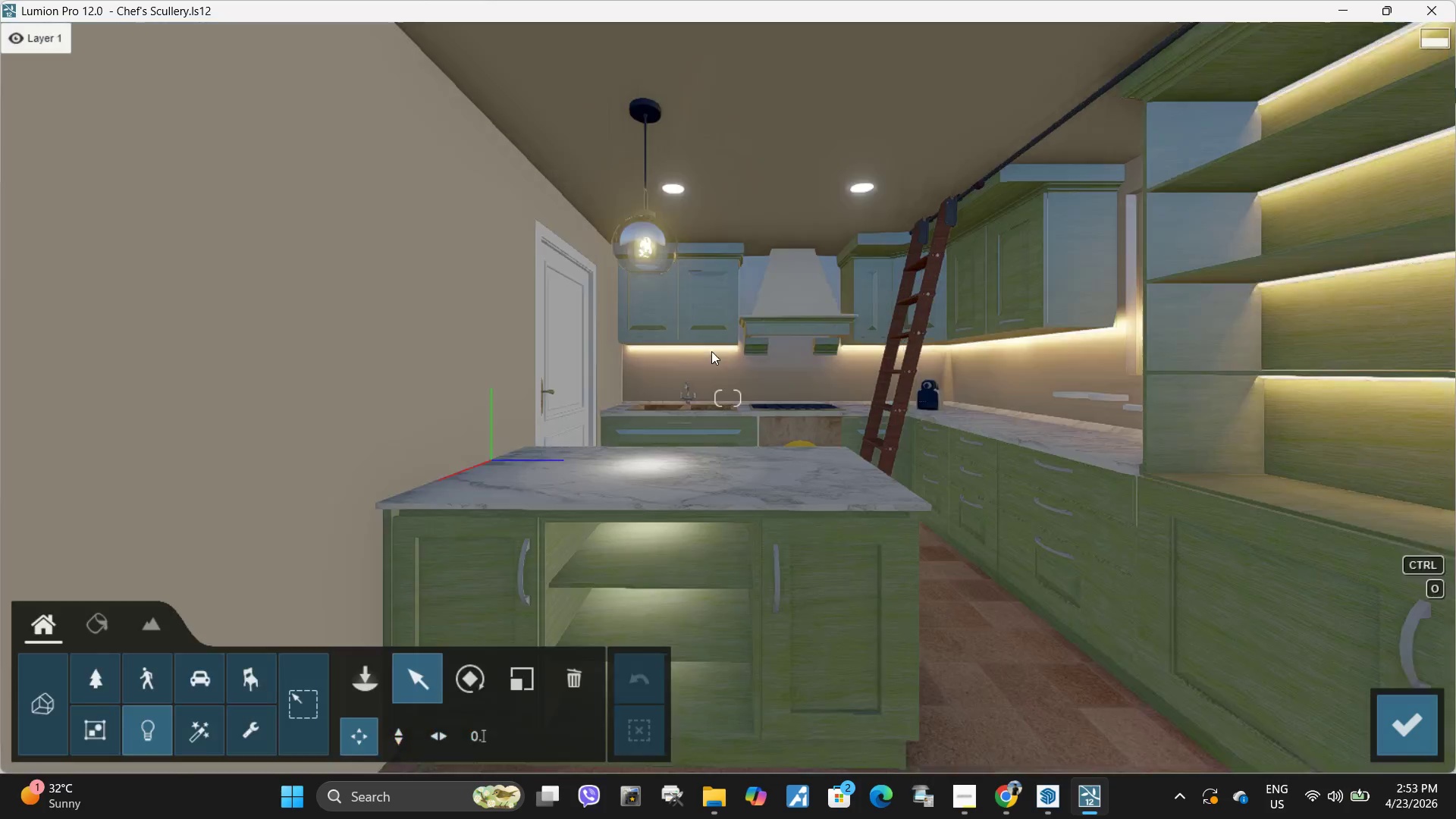 
right_click([742, 344])
 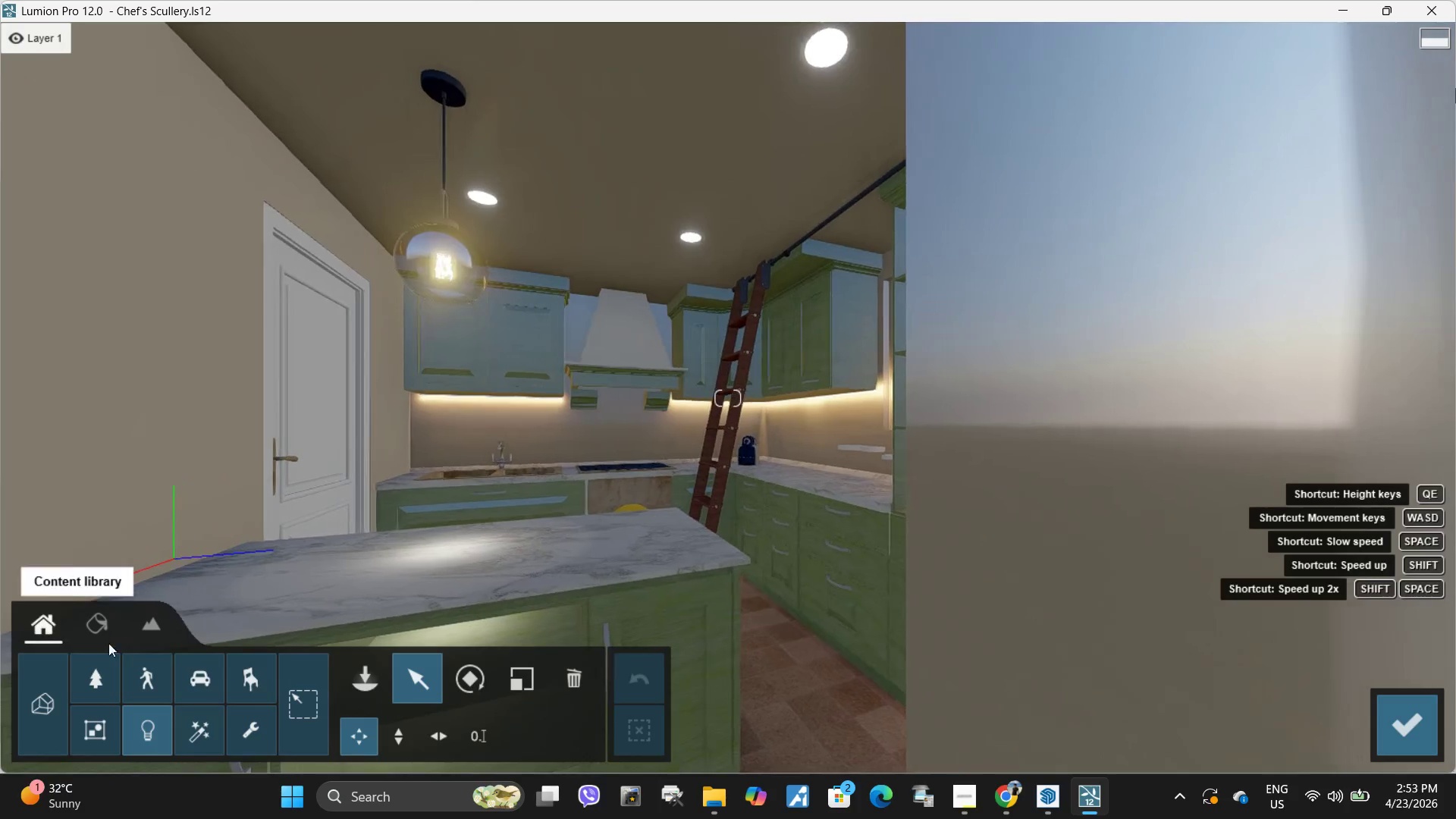 
left_click([88, 612])
 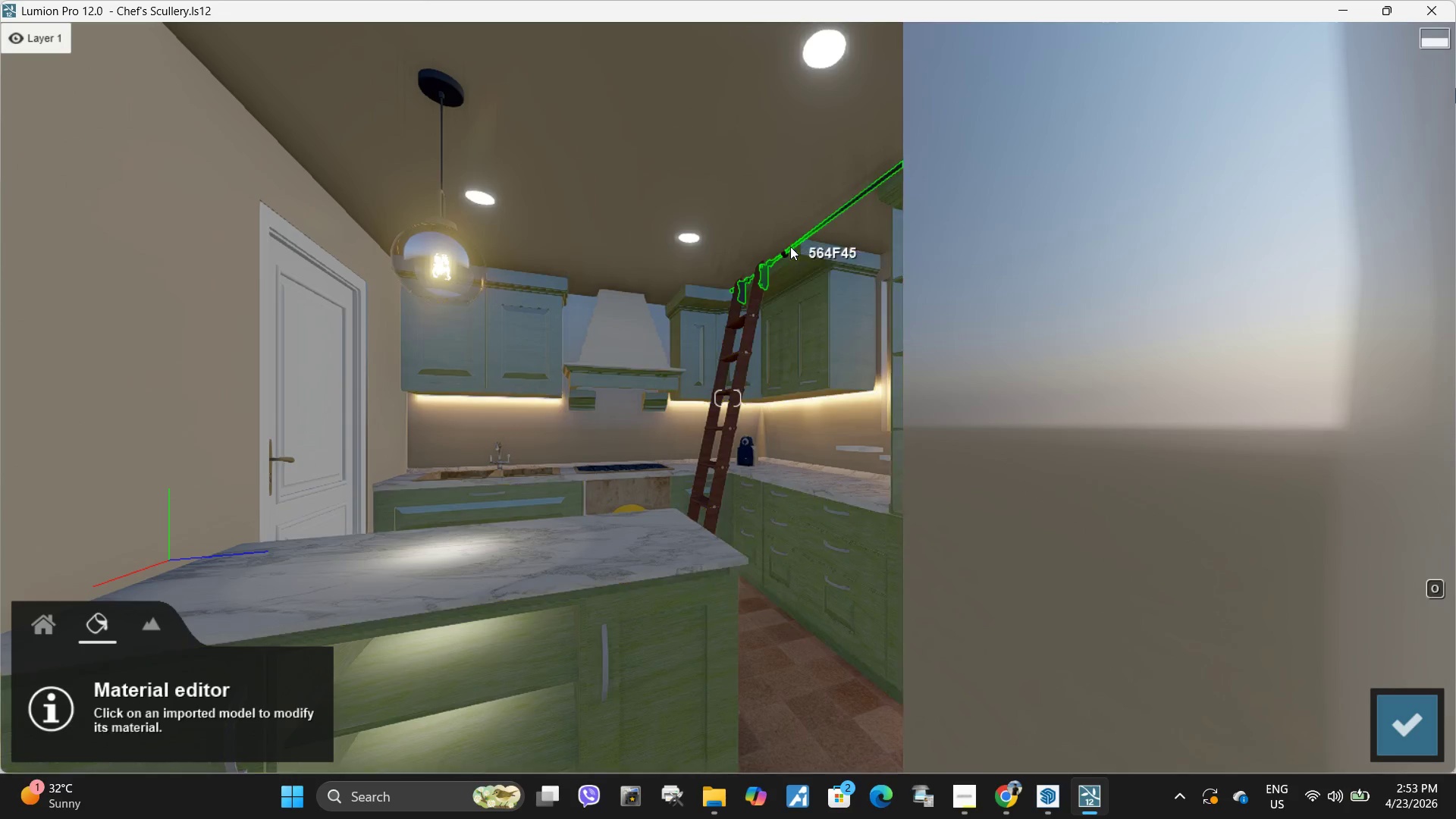 
left_click([790, 246])
 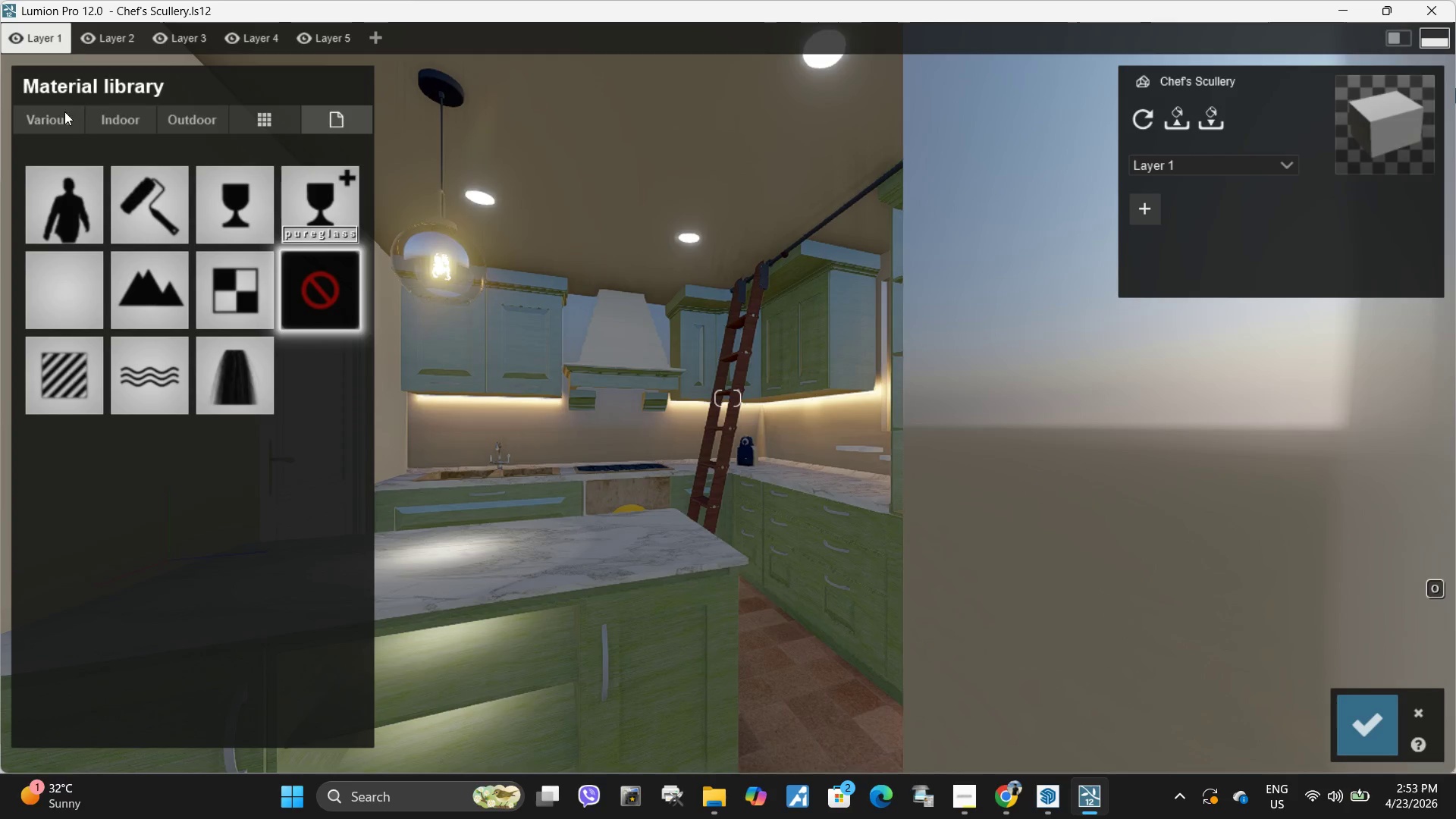 
type(wq)
 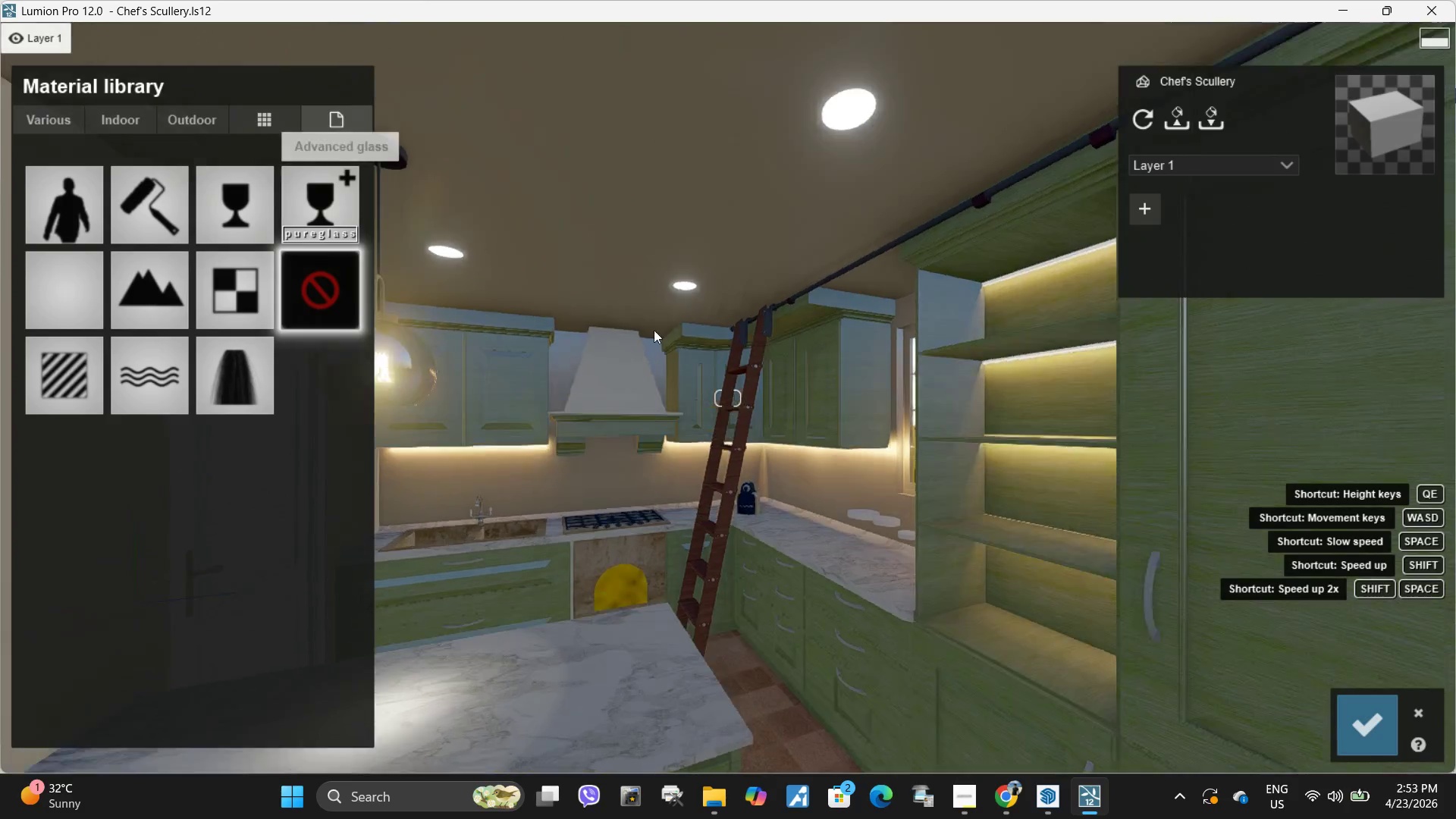 
hold_key(key=W, duration=0.41)
 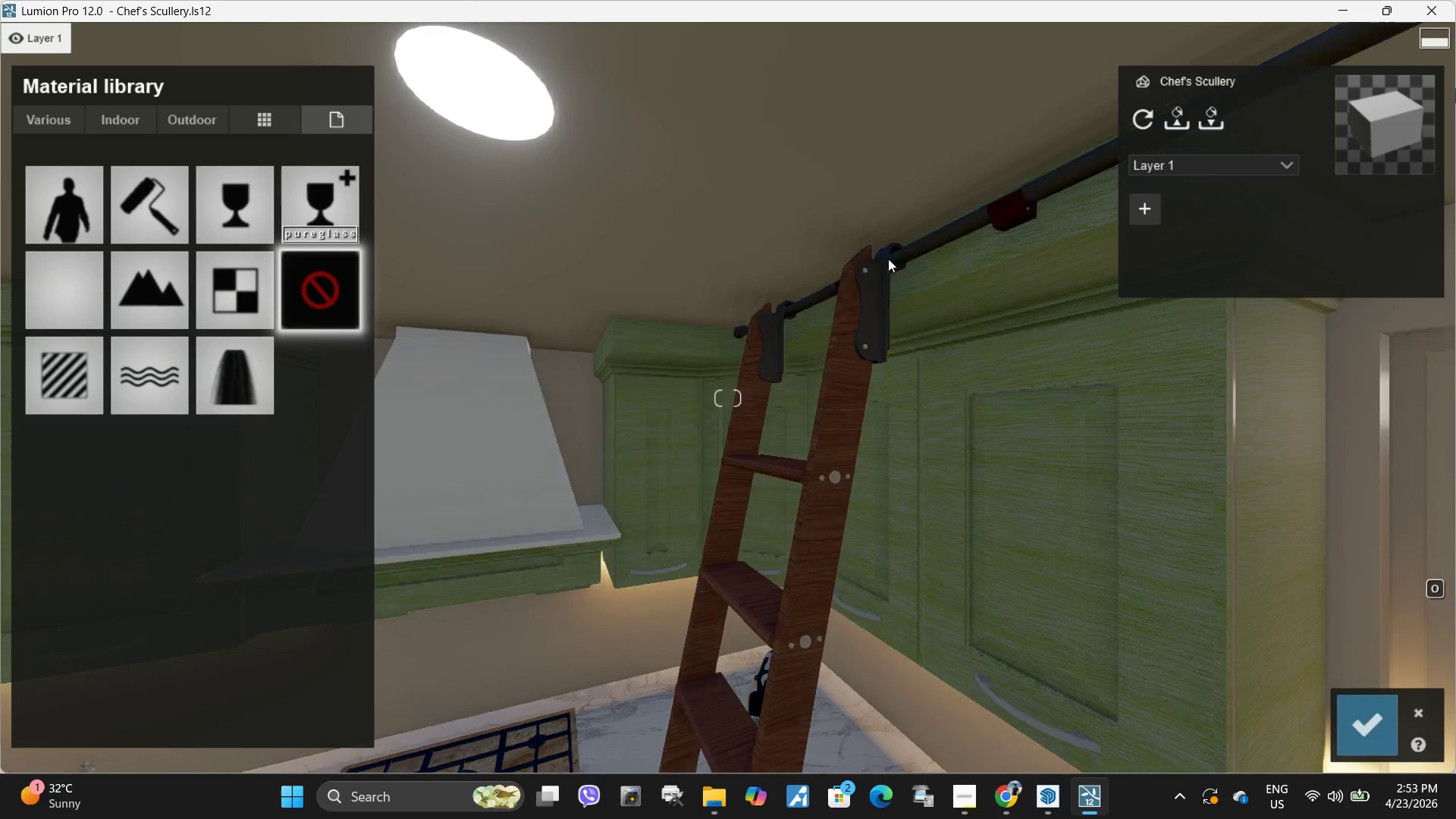 
left_click([888, 259])
 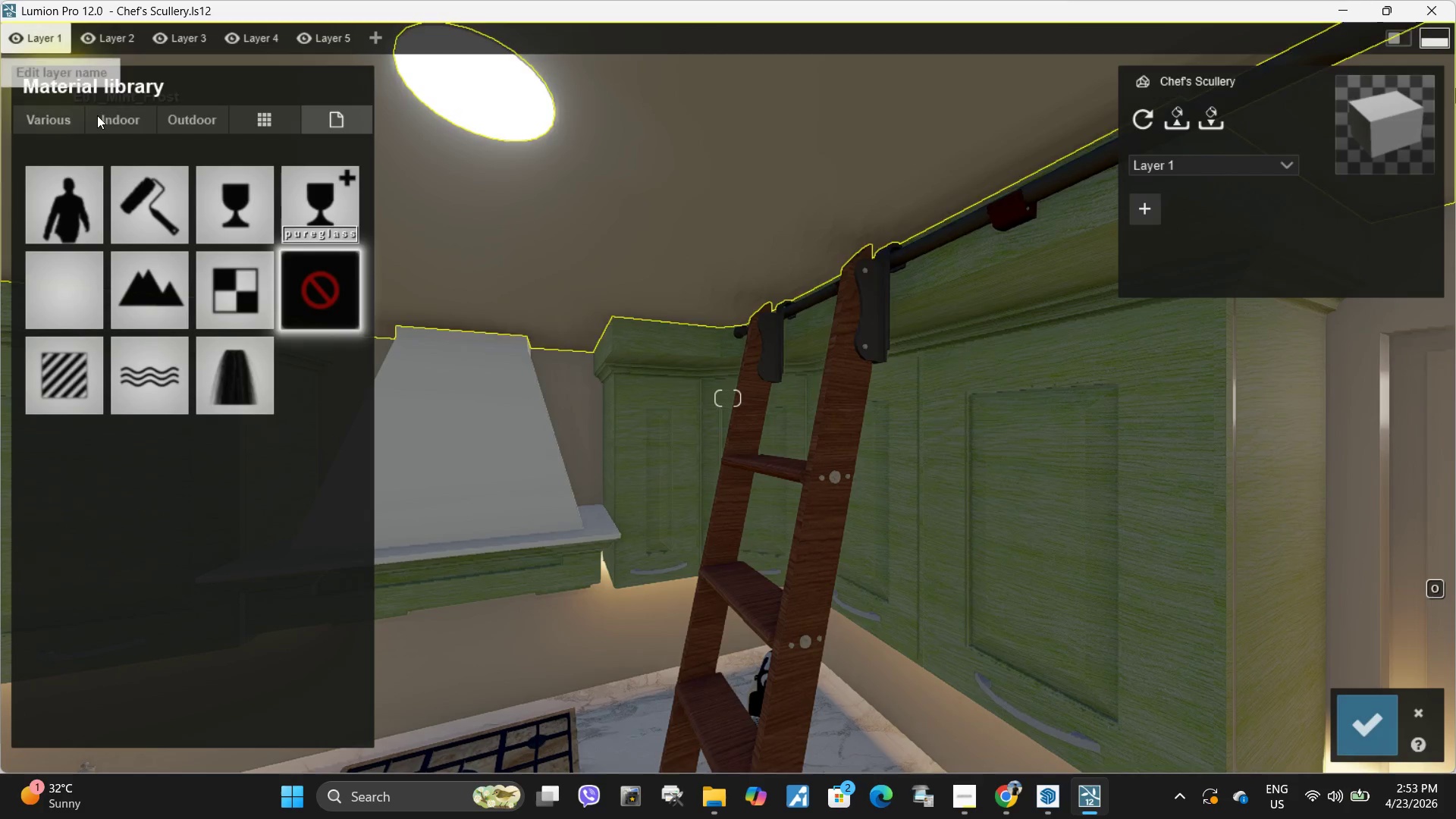 
left_click([123, 120])
 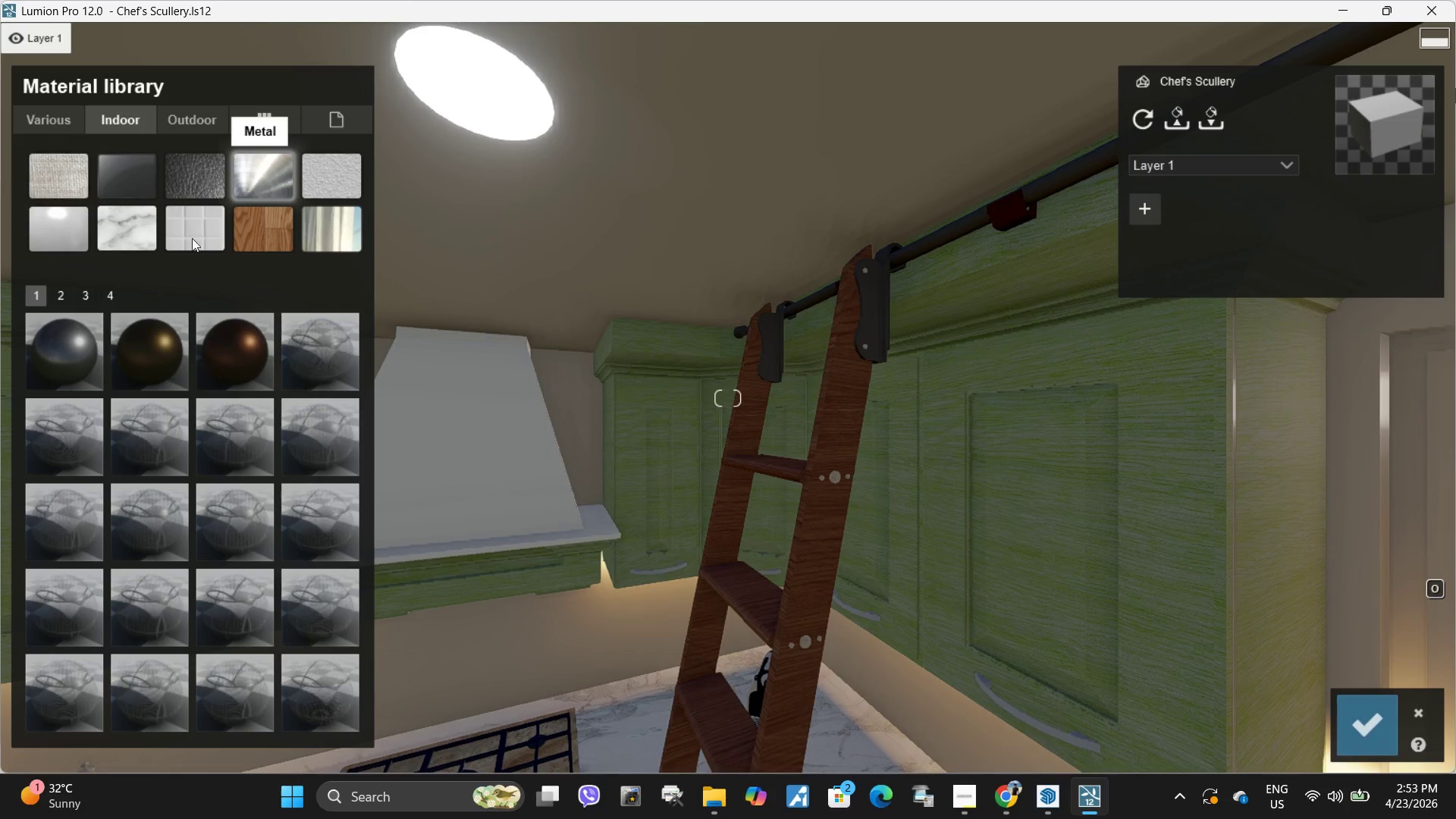 
left_click([64, 346])
 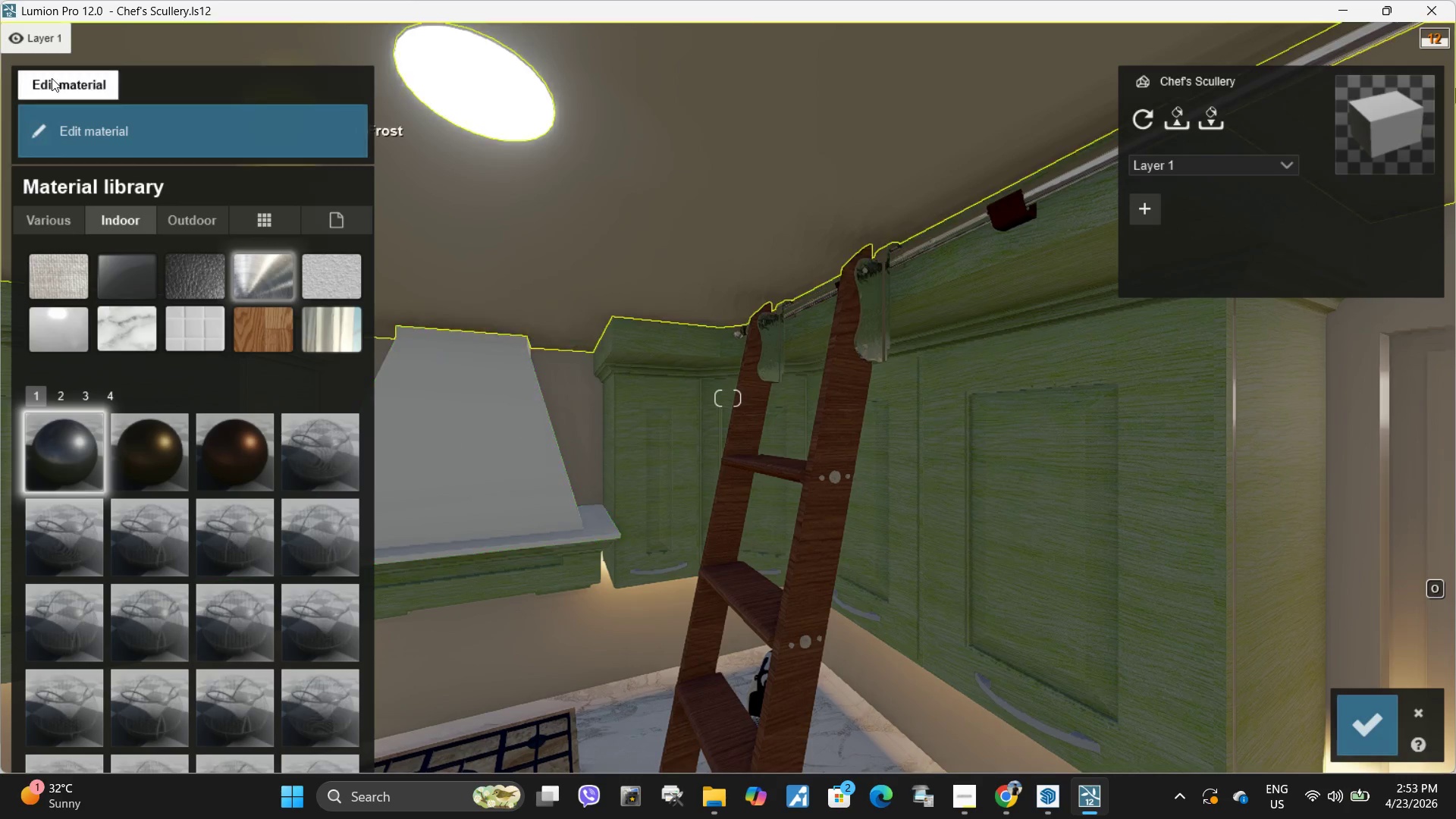 
left_click([134, 135])
 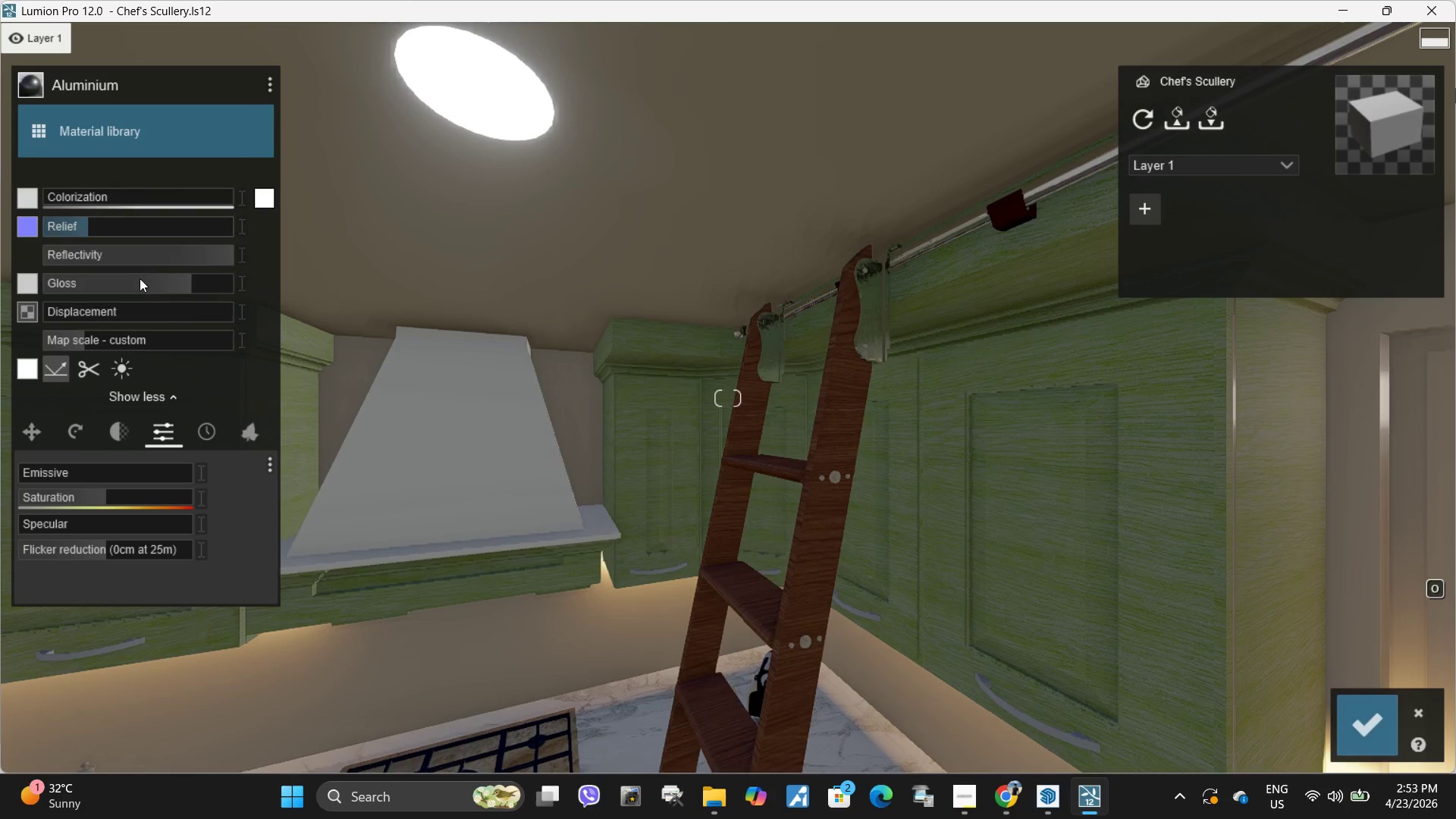 
left_click_drag(start_coordinate=[180, 258], to_coordinate=[269, 290])
 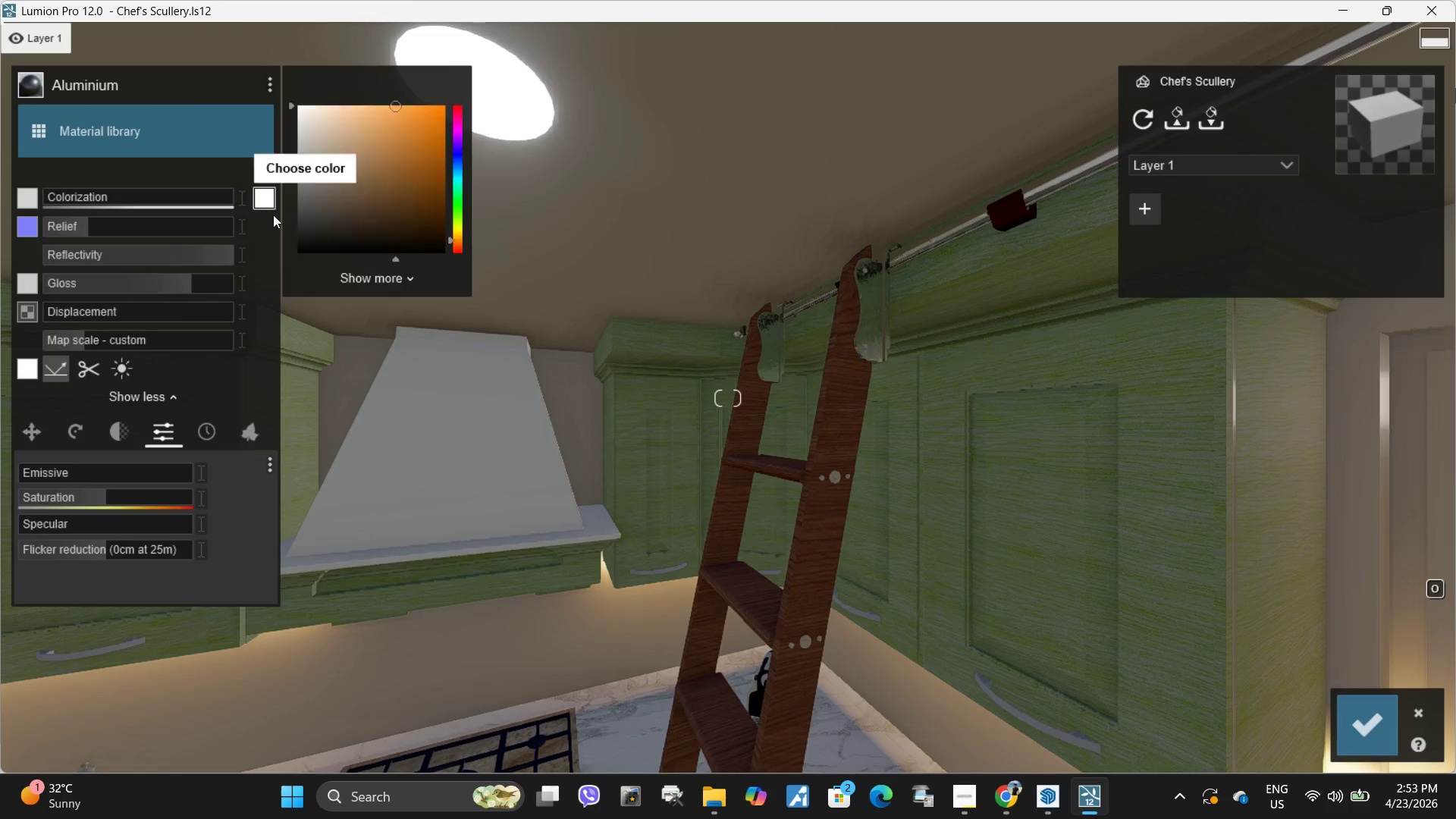 
left_click_drag(start_coordinate=[308, 232], to_coordinate=[290, 255])
 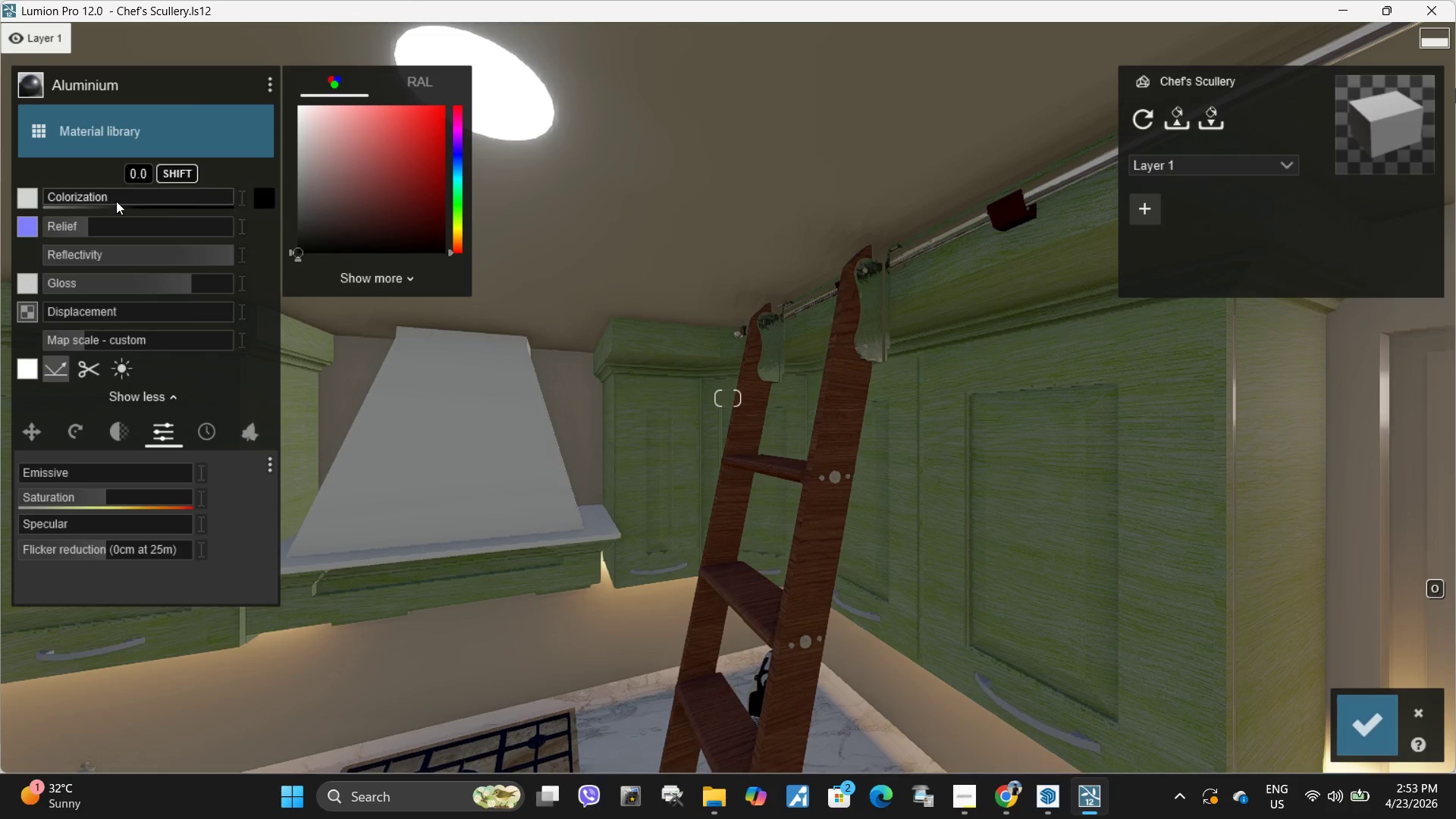 
left_click_drag(start_coordinate=[127, 196], to_coordinate=[121, 194])
 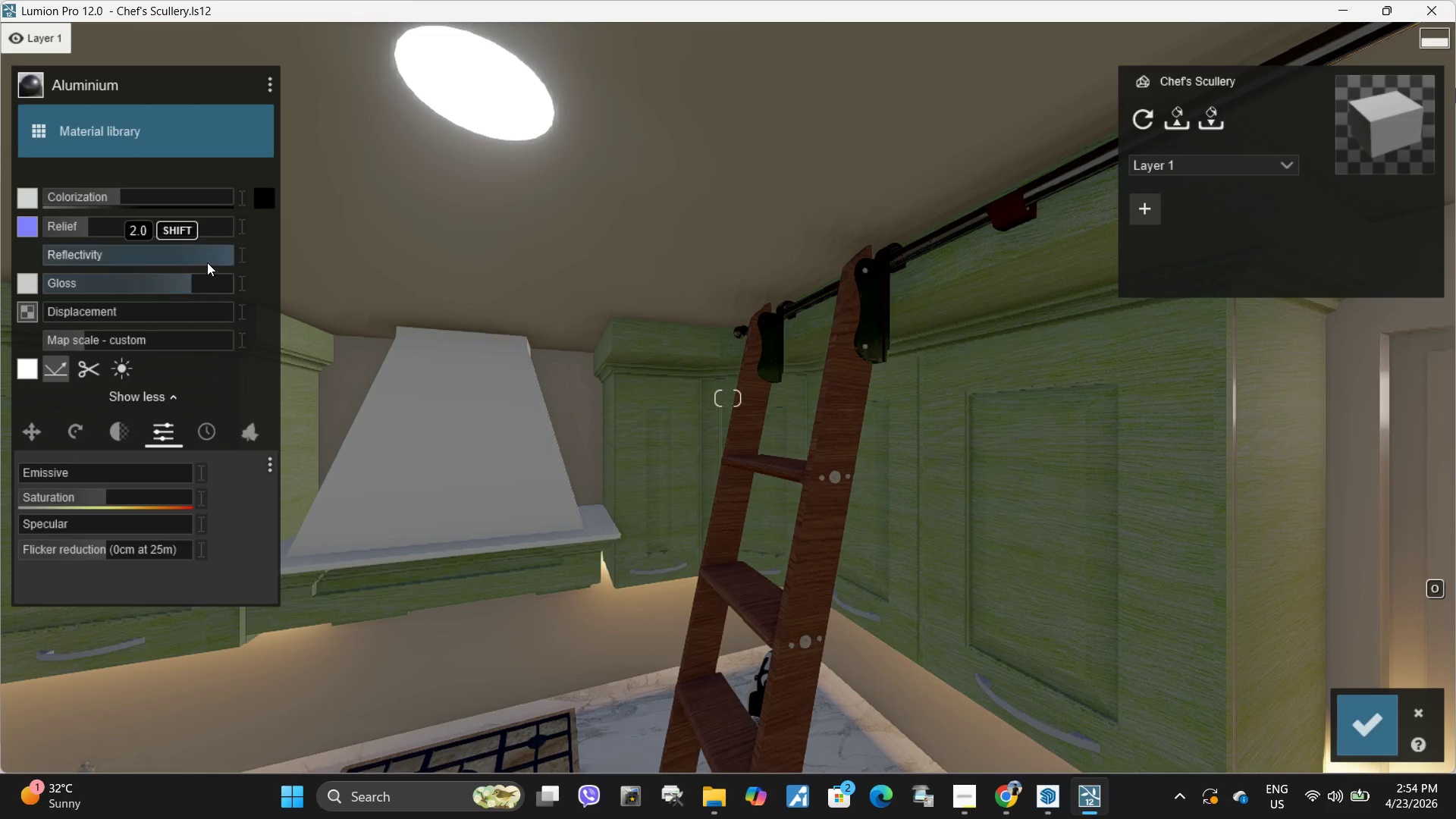 
left_click_drag(start_coordinate=[228, 252], to_coordinate=[216, 252])
 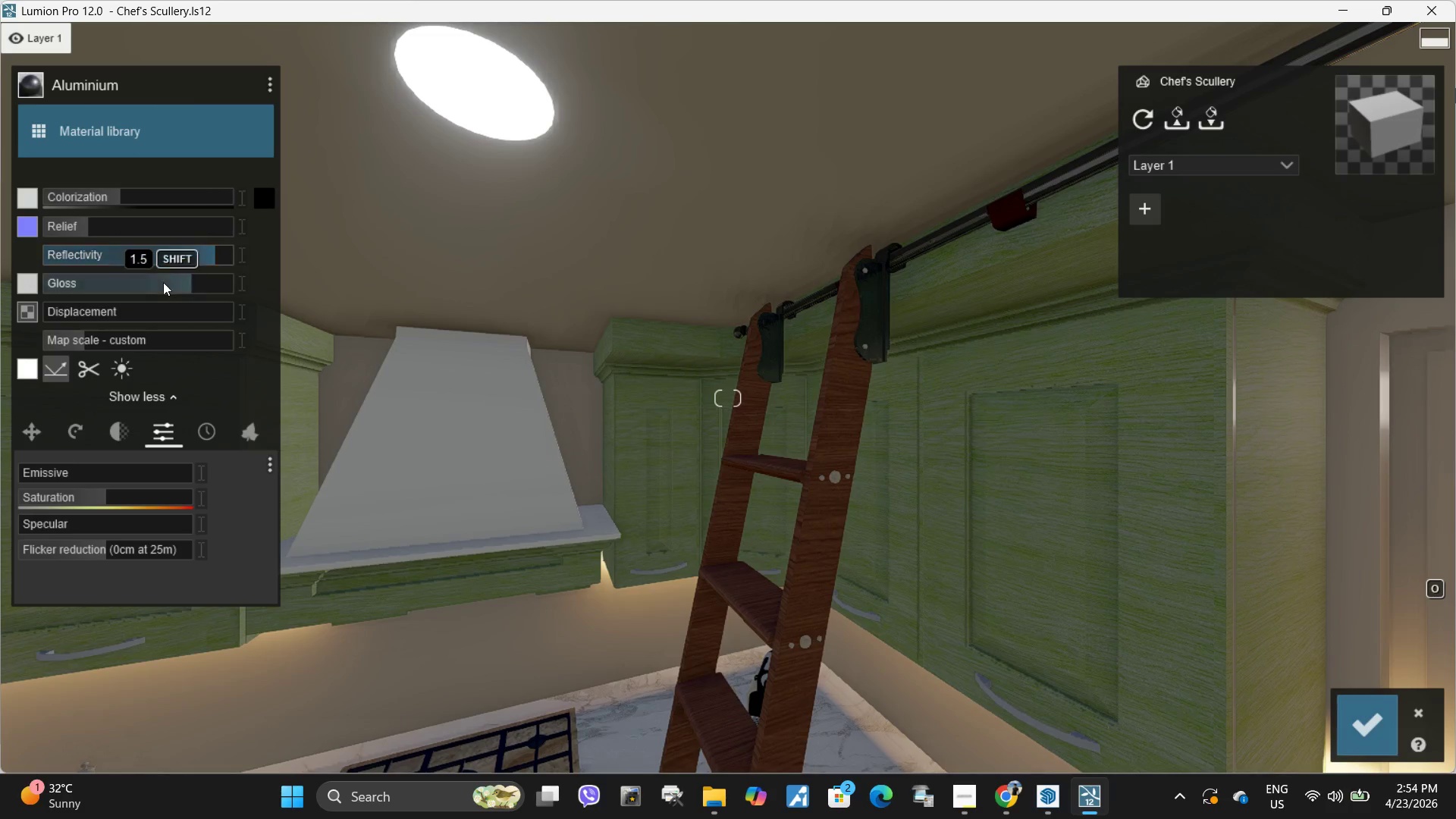 
left_click_drag(start_coordinate=[161, 282], to_coordinate=[127, 286])
 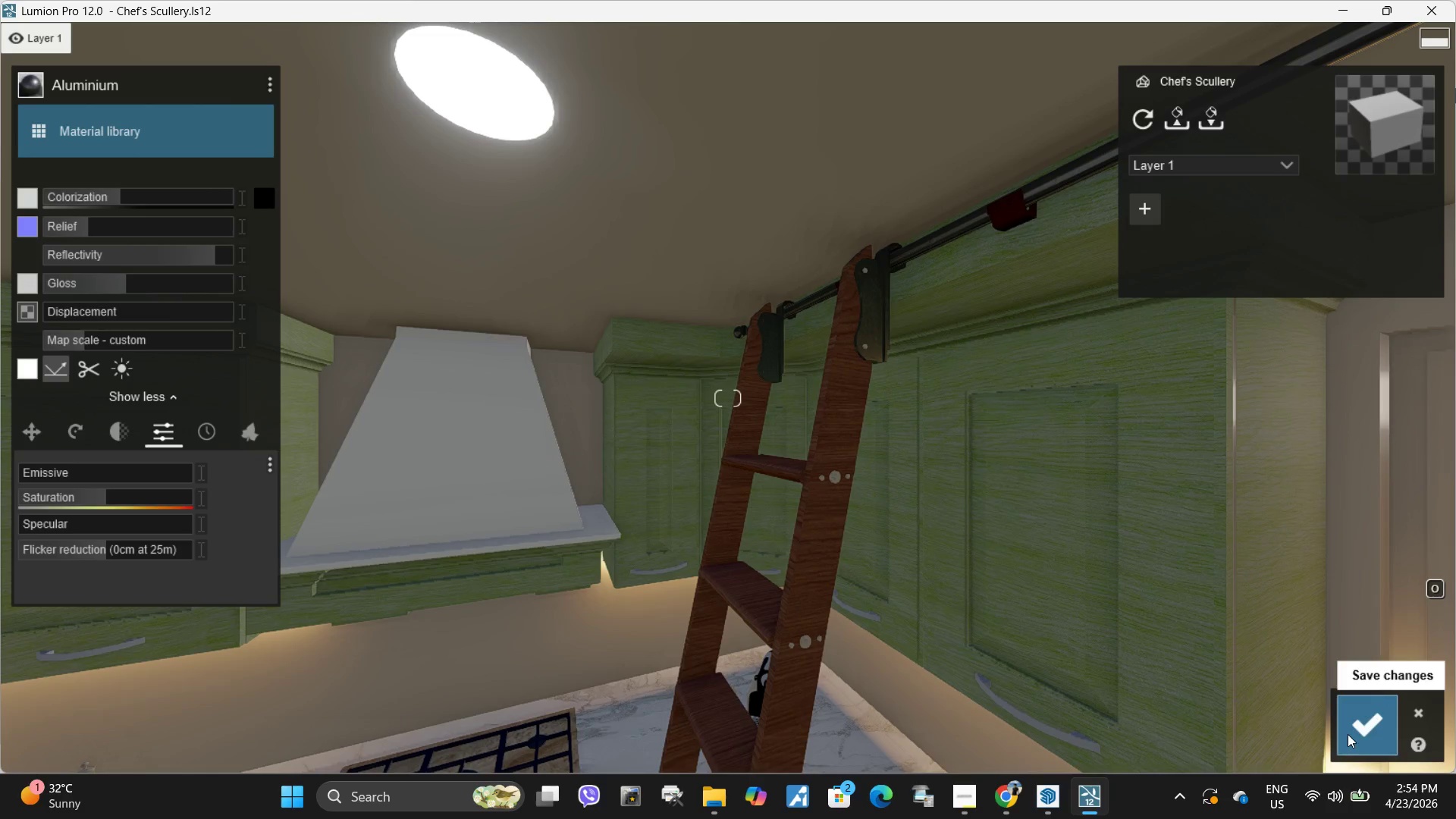 
left_click([1359, 723])
 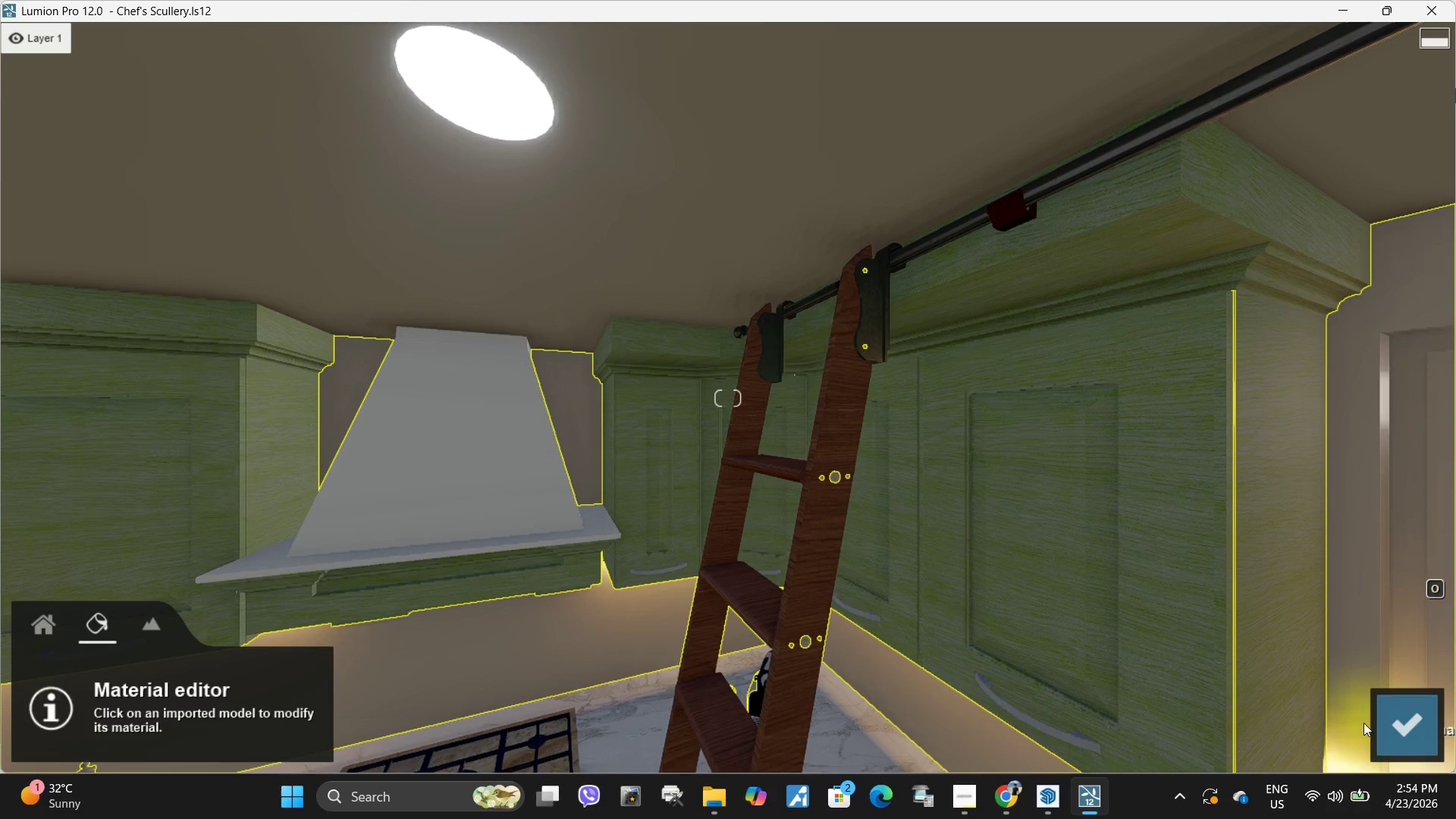 
key(S)
 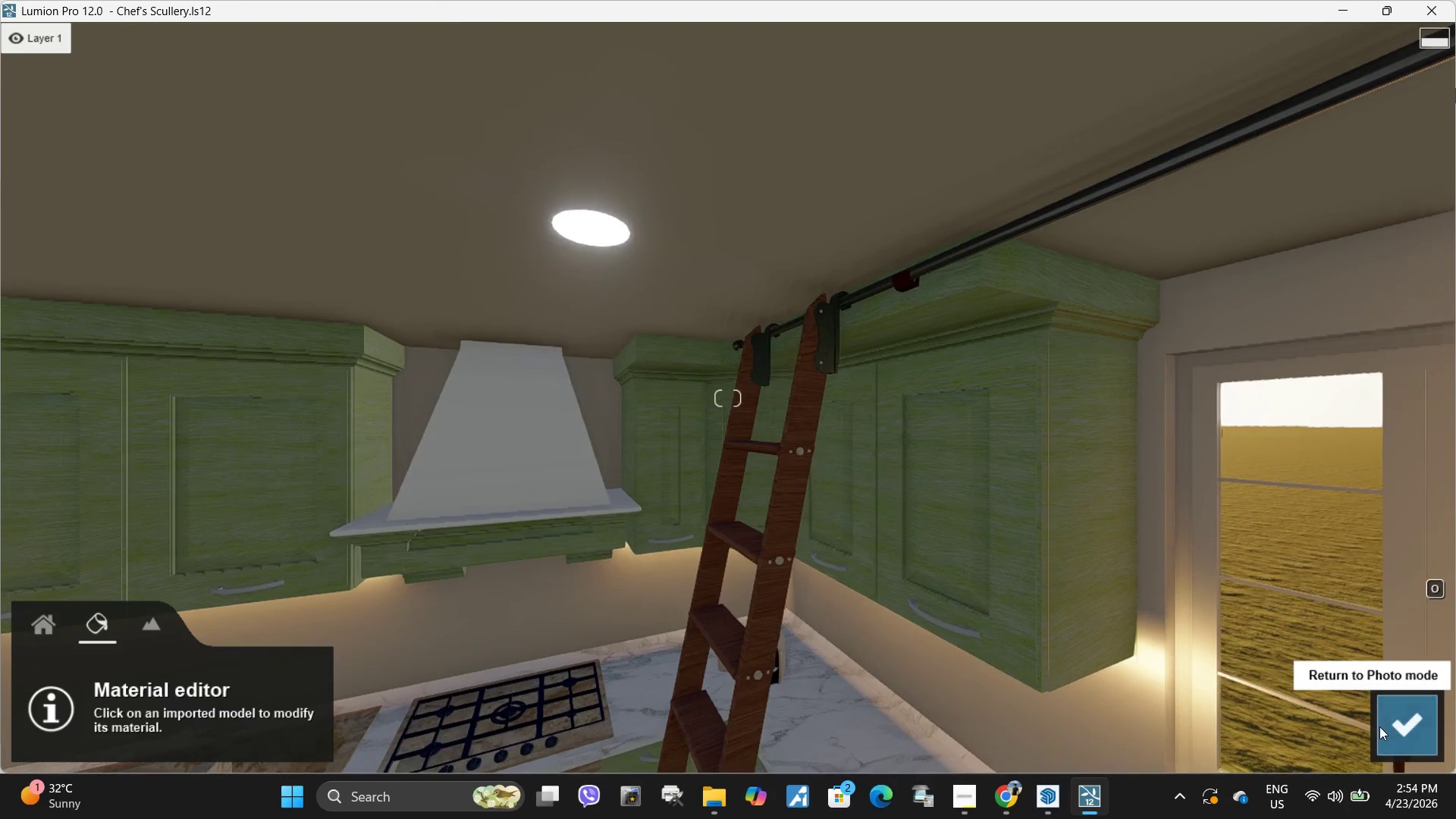 
left_click([1389, 725])
 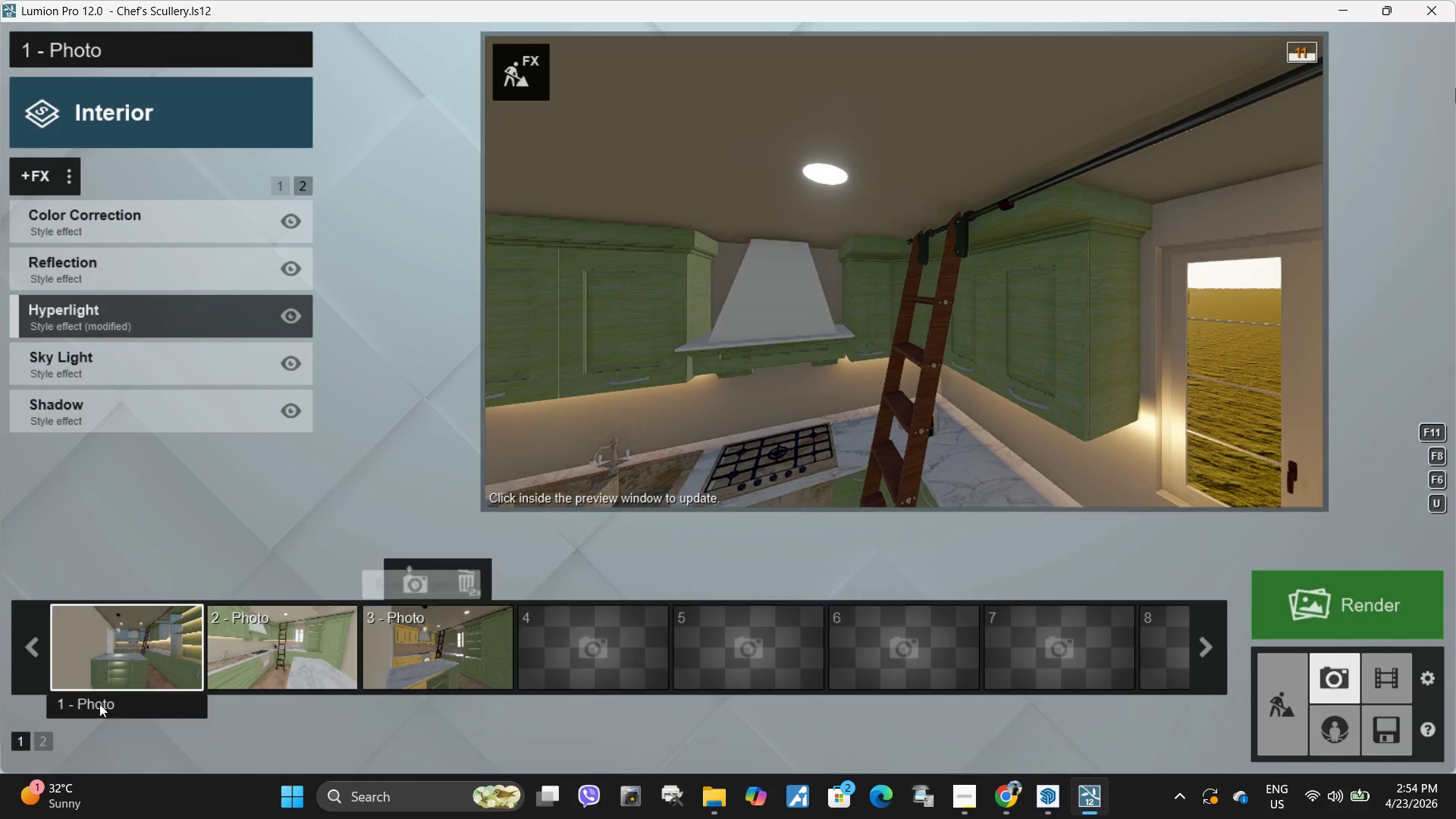 
double_click([836, 383])
 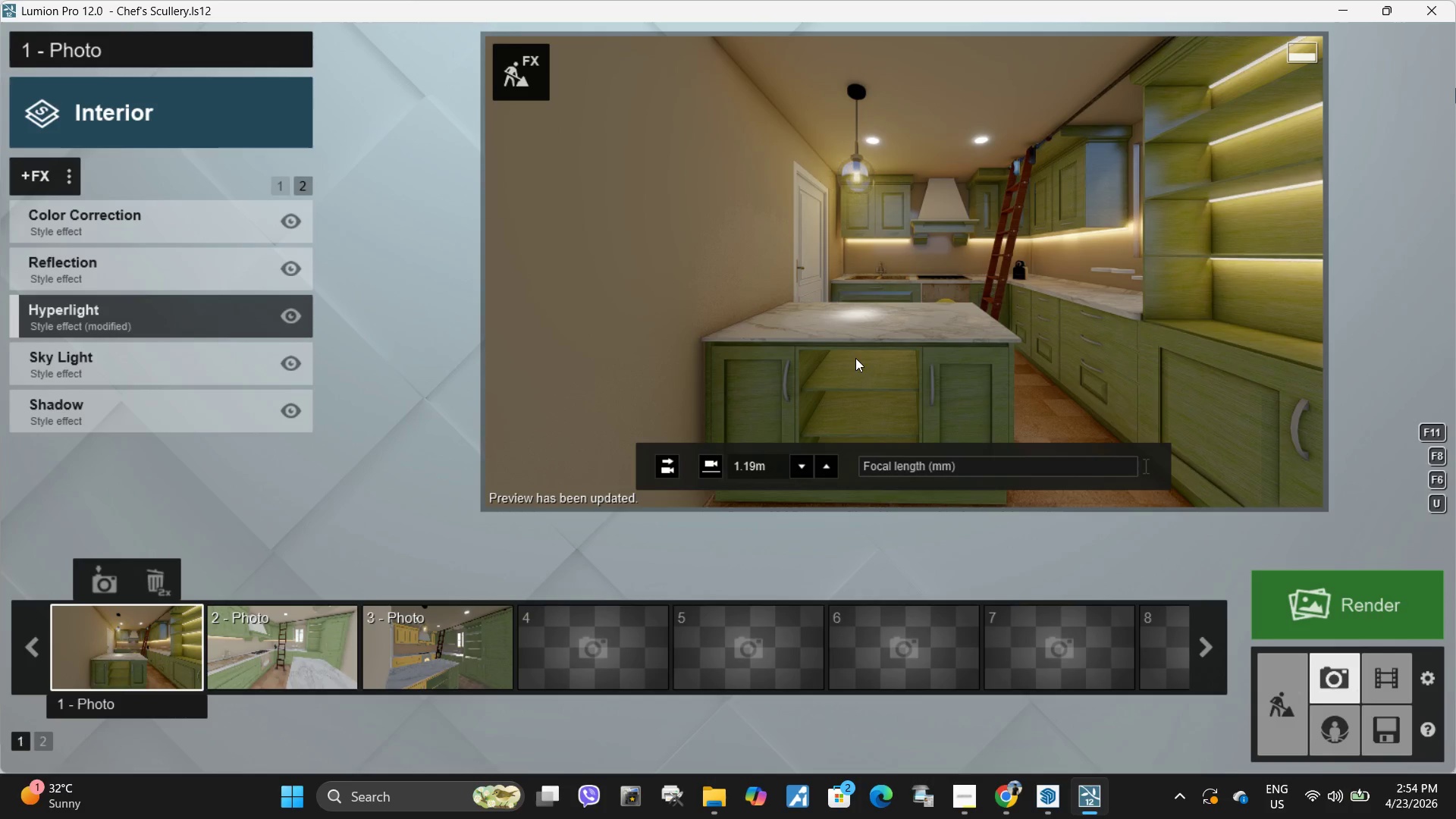 
wait(9.0)
 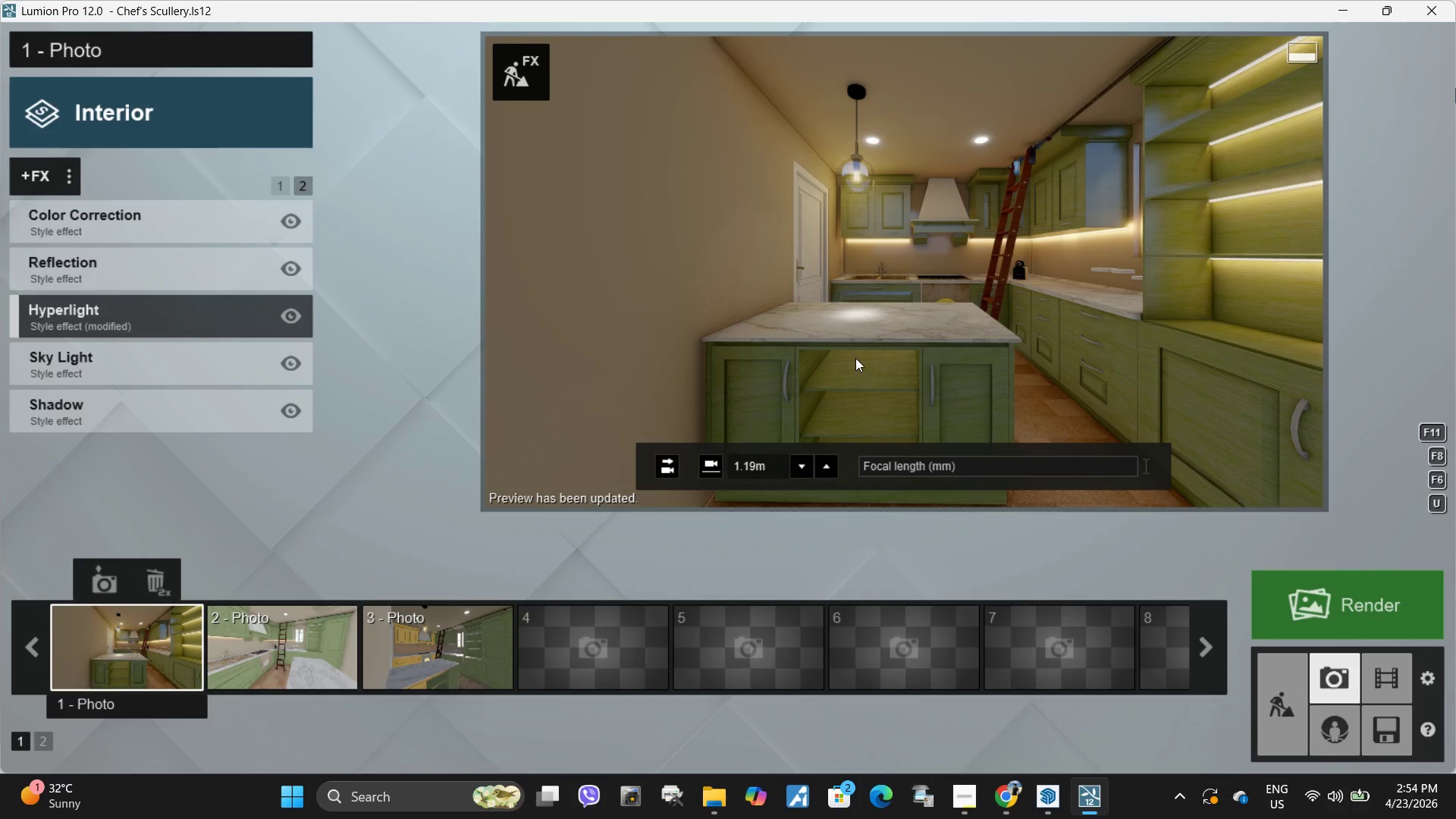 
type(dwdwwwww)
 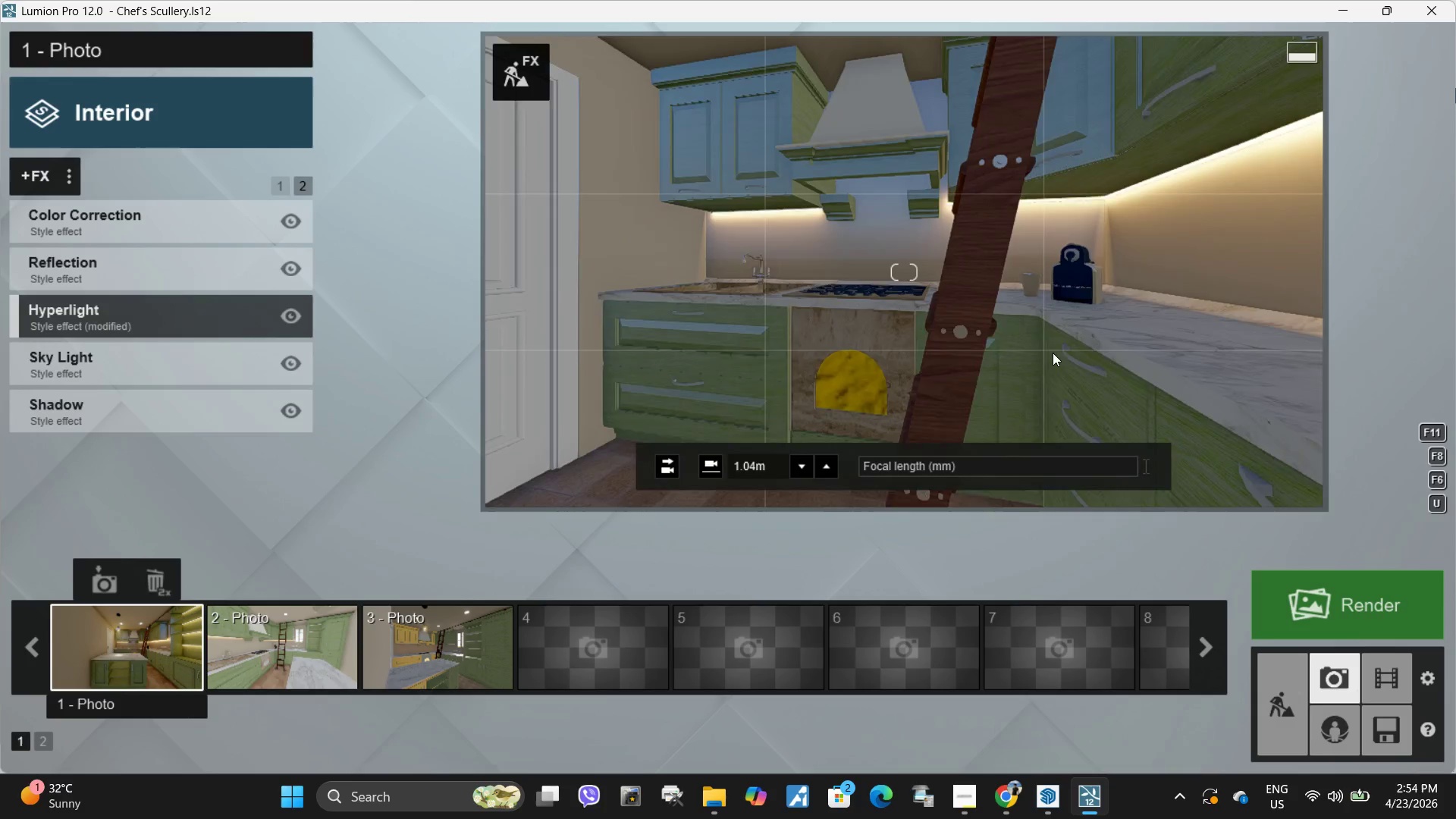 
type(wdddd)
 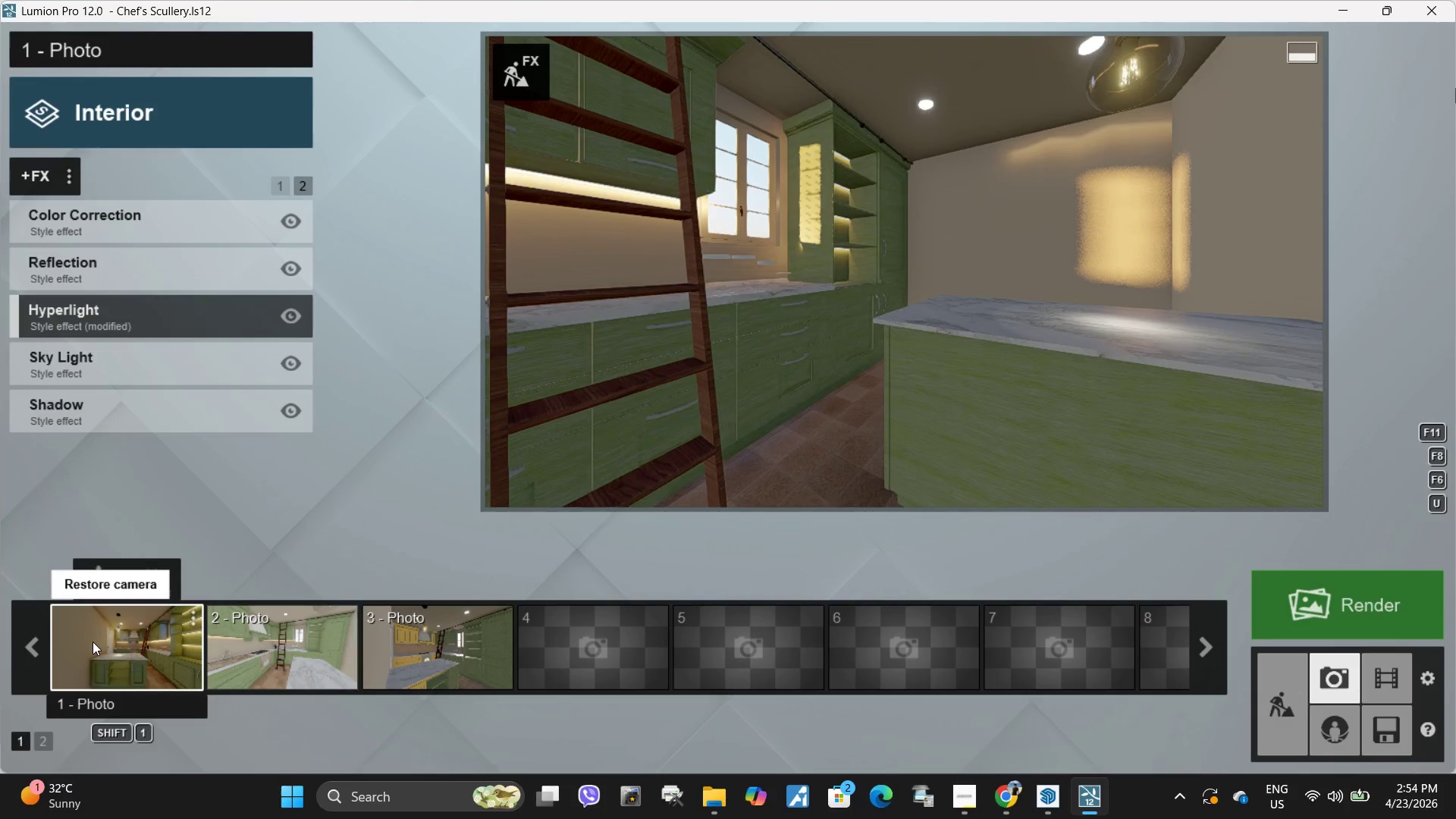 
double_click([964, 363])
 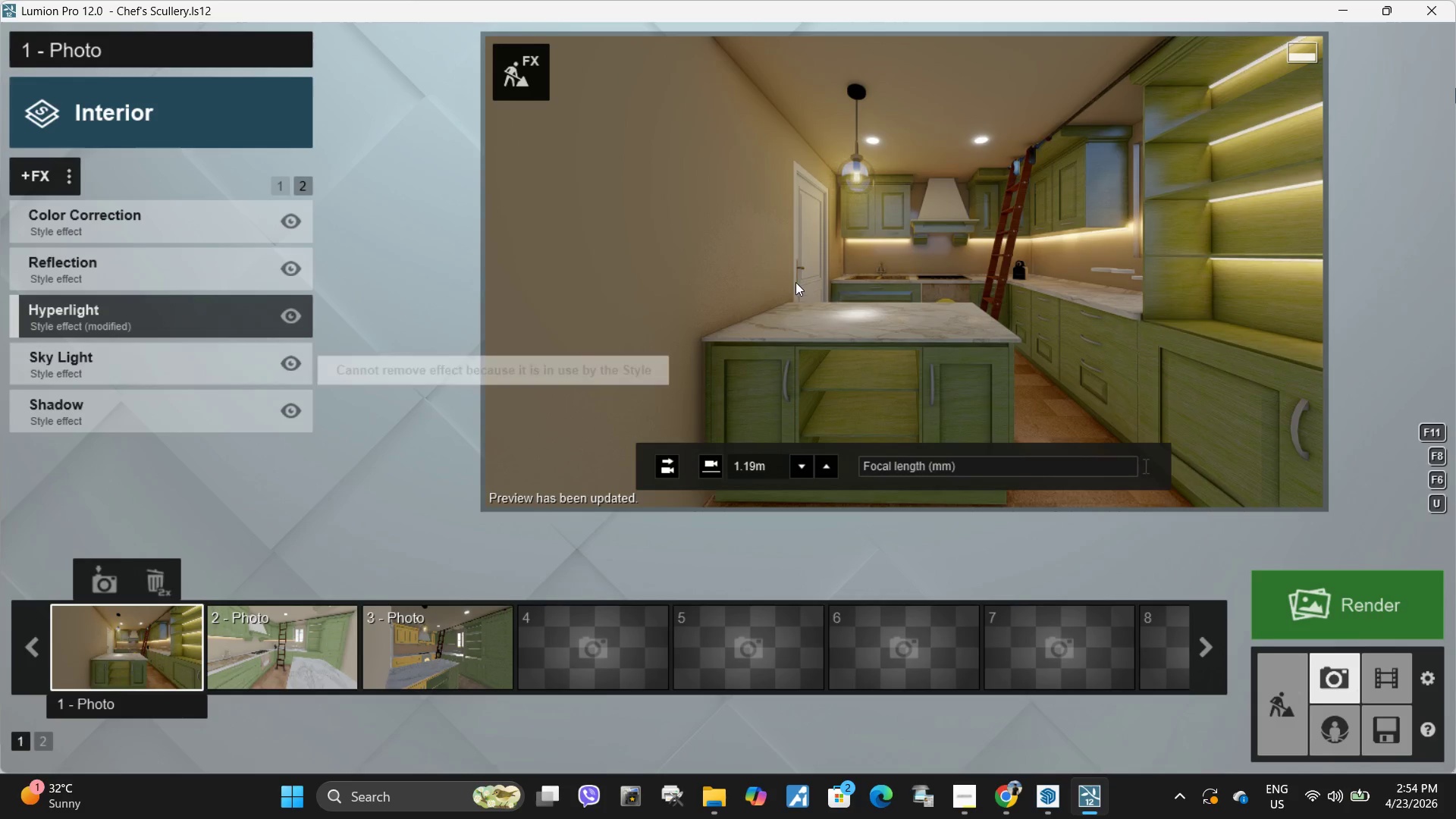 
type(wwad)
 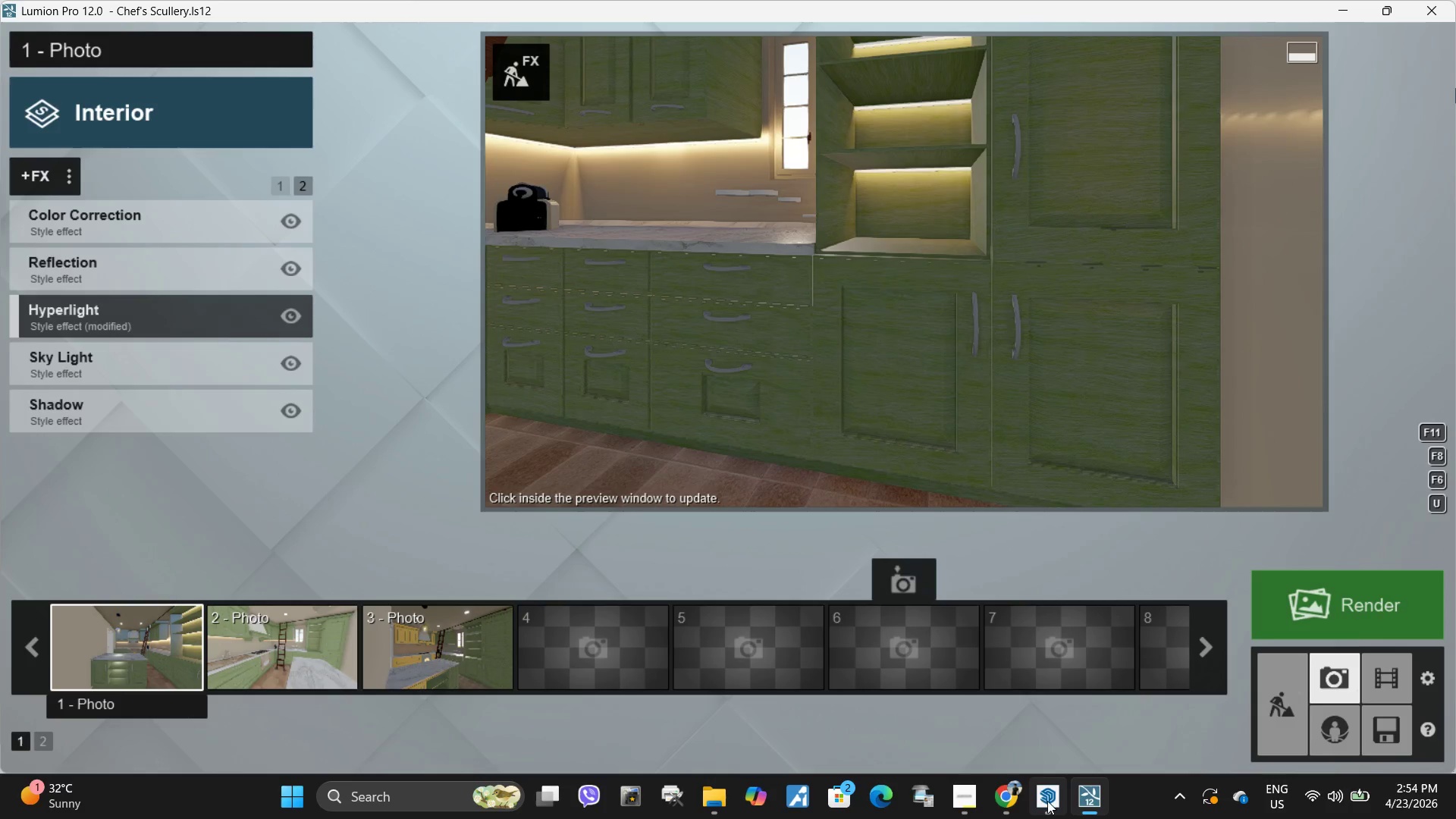 
left_click([946, 792])